 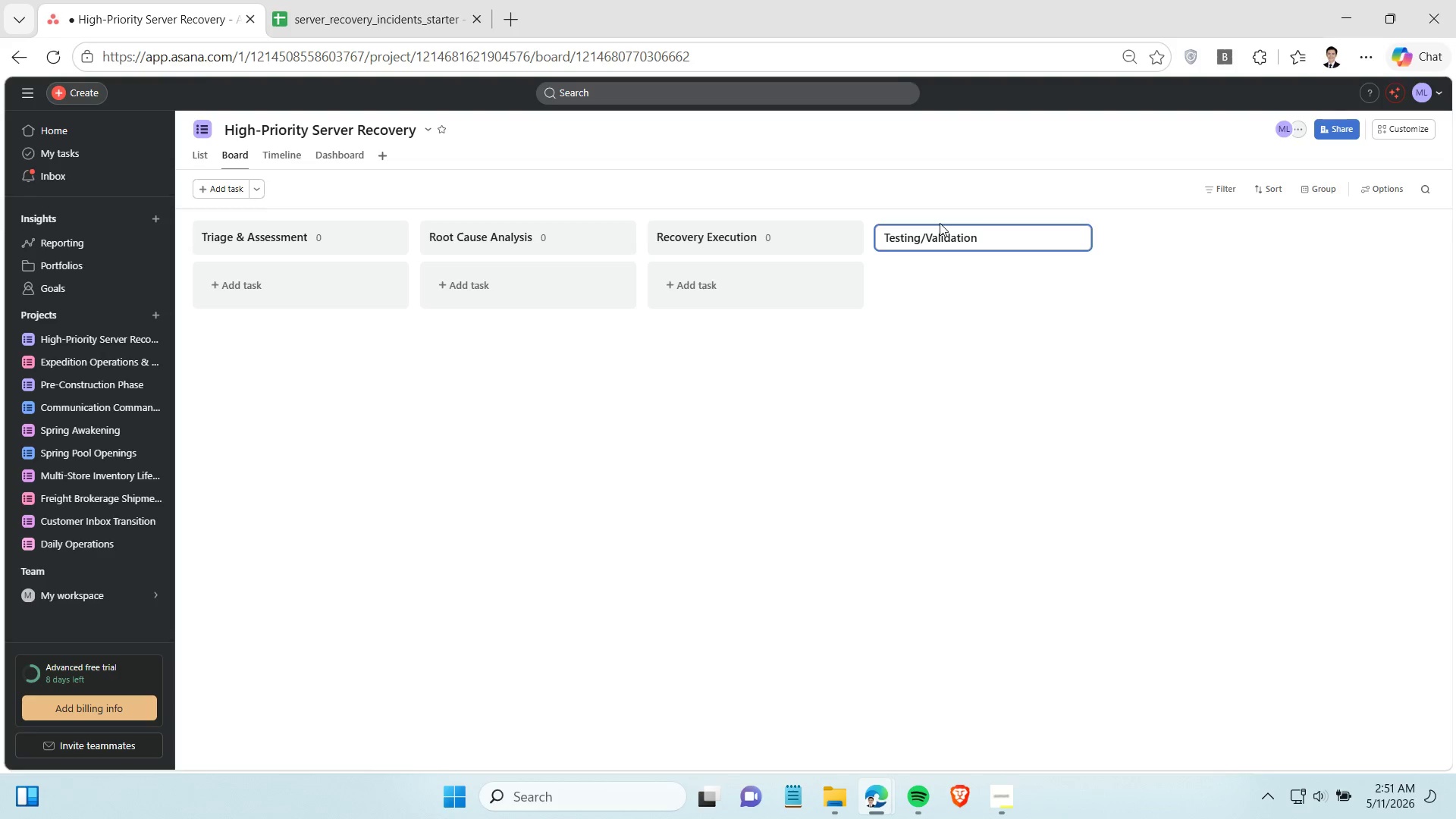 
key(Enter)
 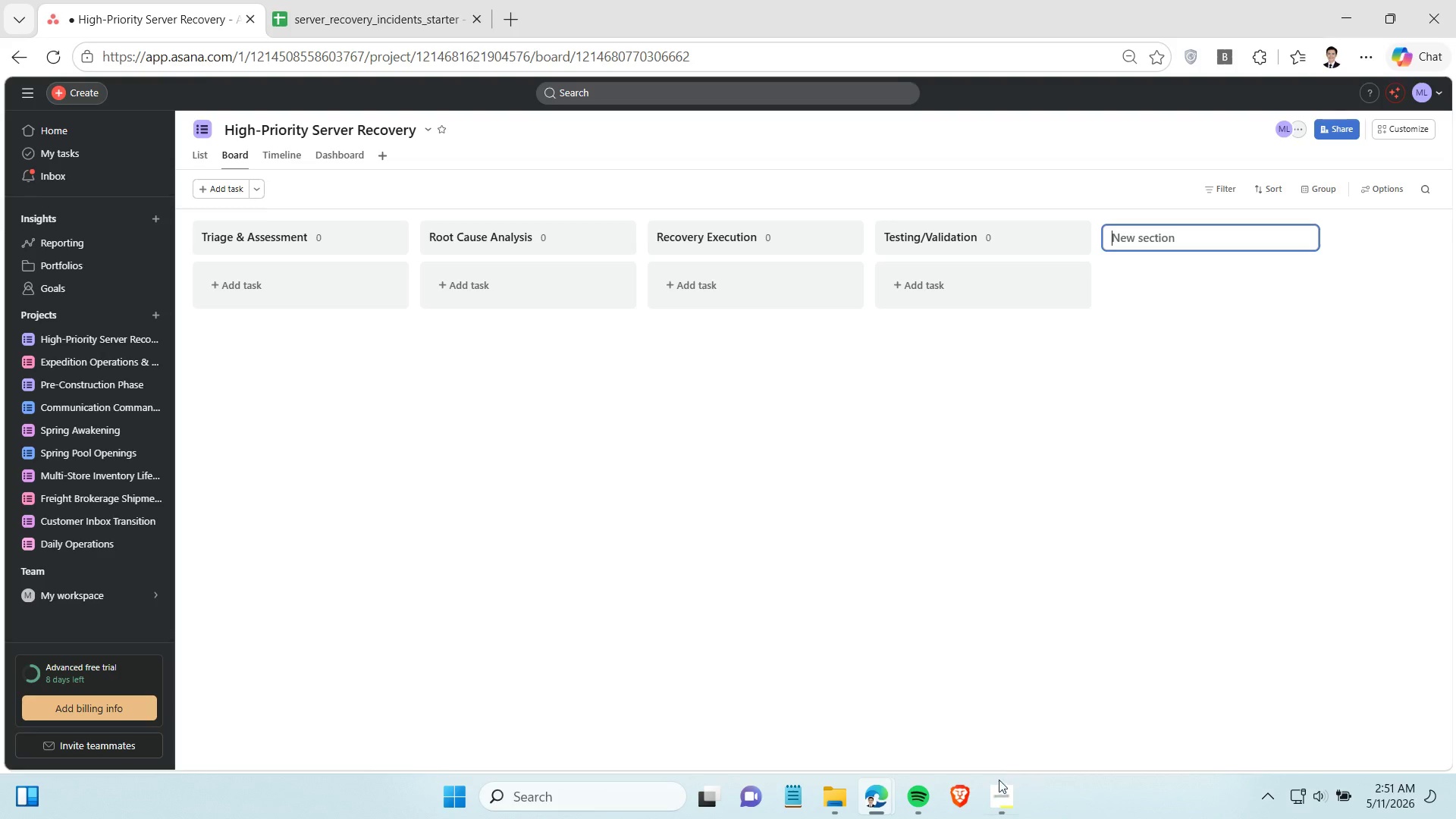 
left_click([1003, 795])
 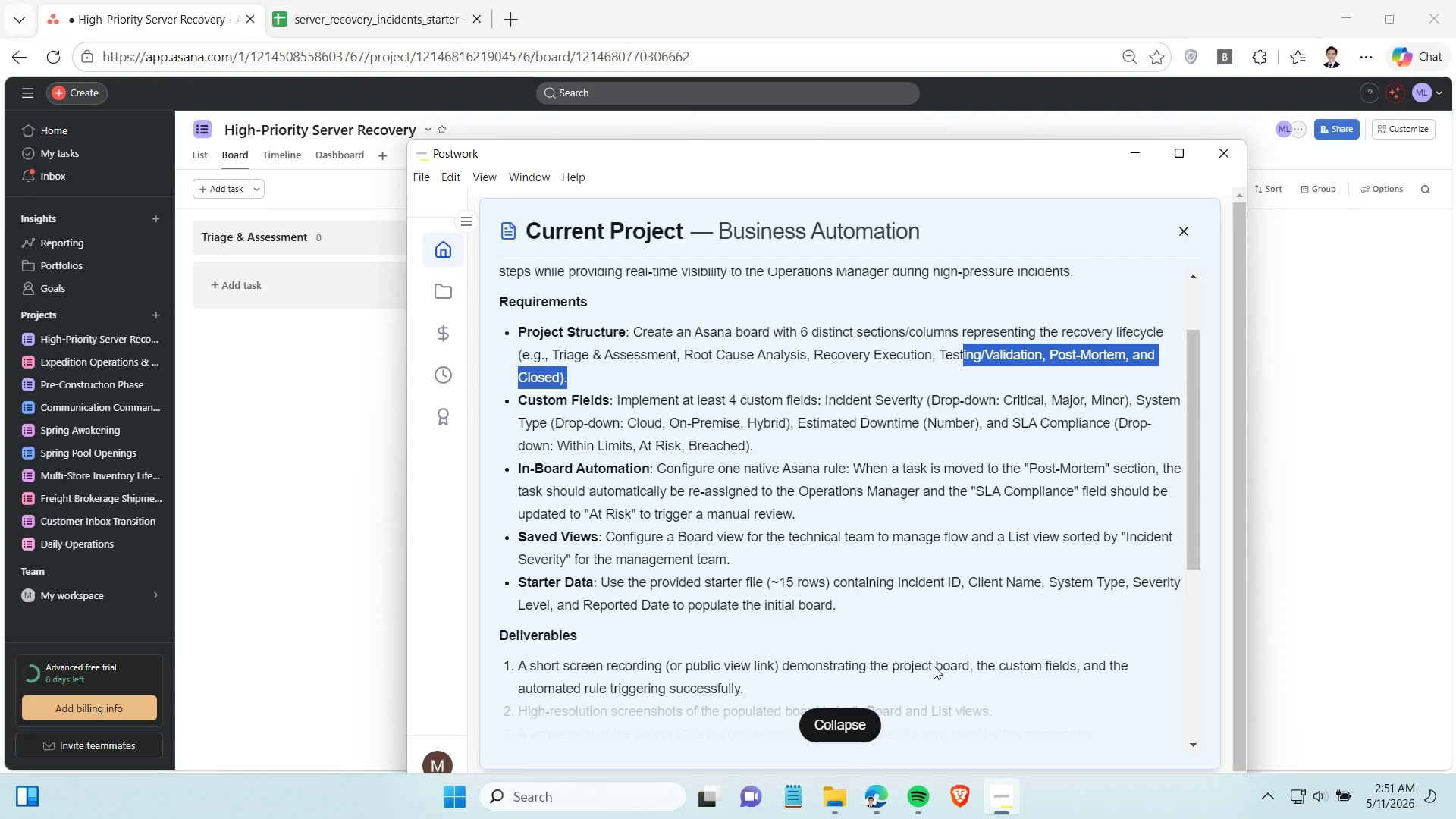 
wait(6.86)
 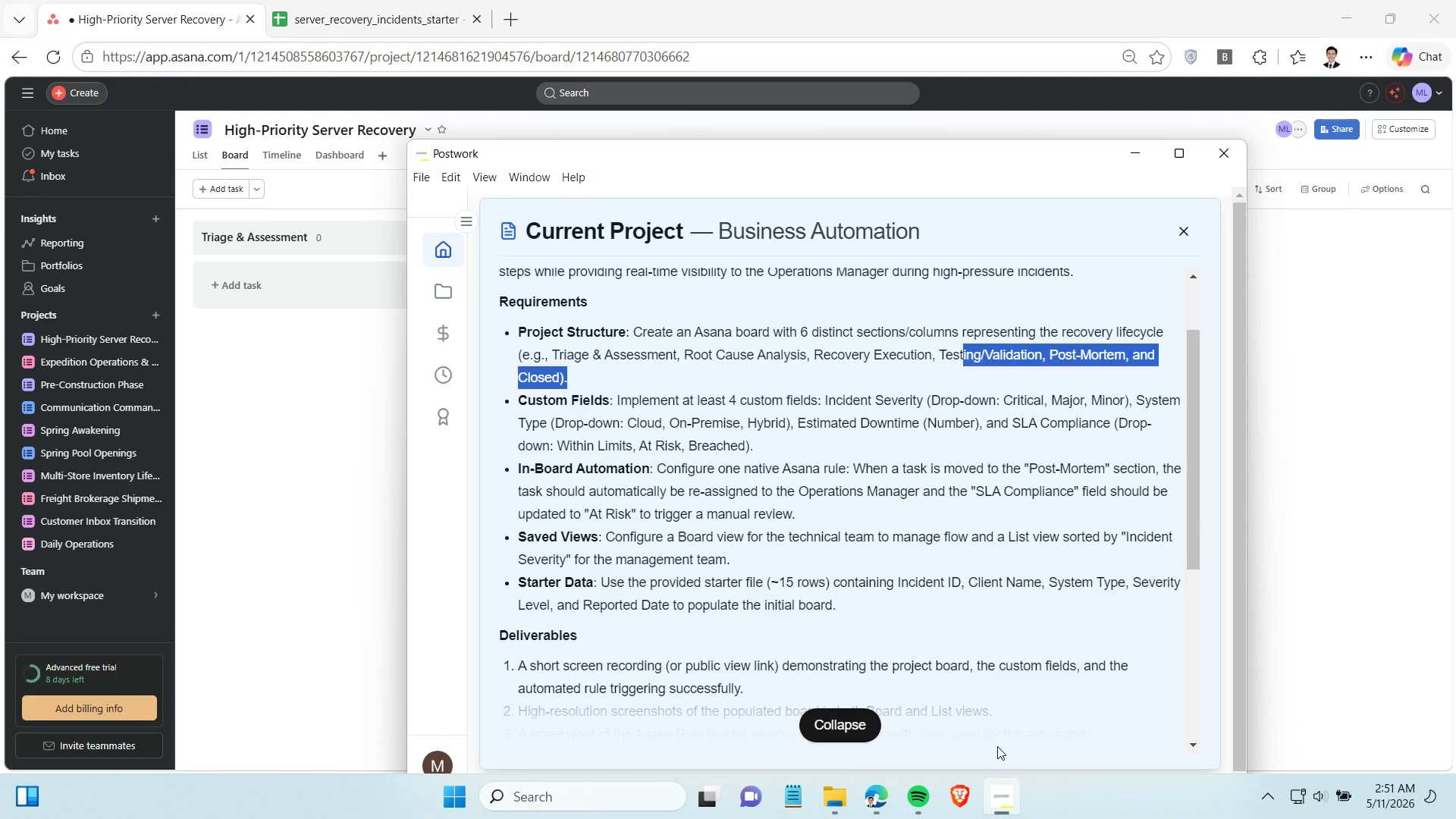 
left_click([1140, 237])
 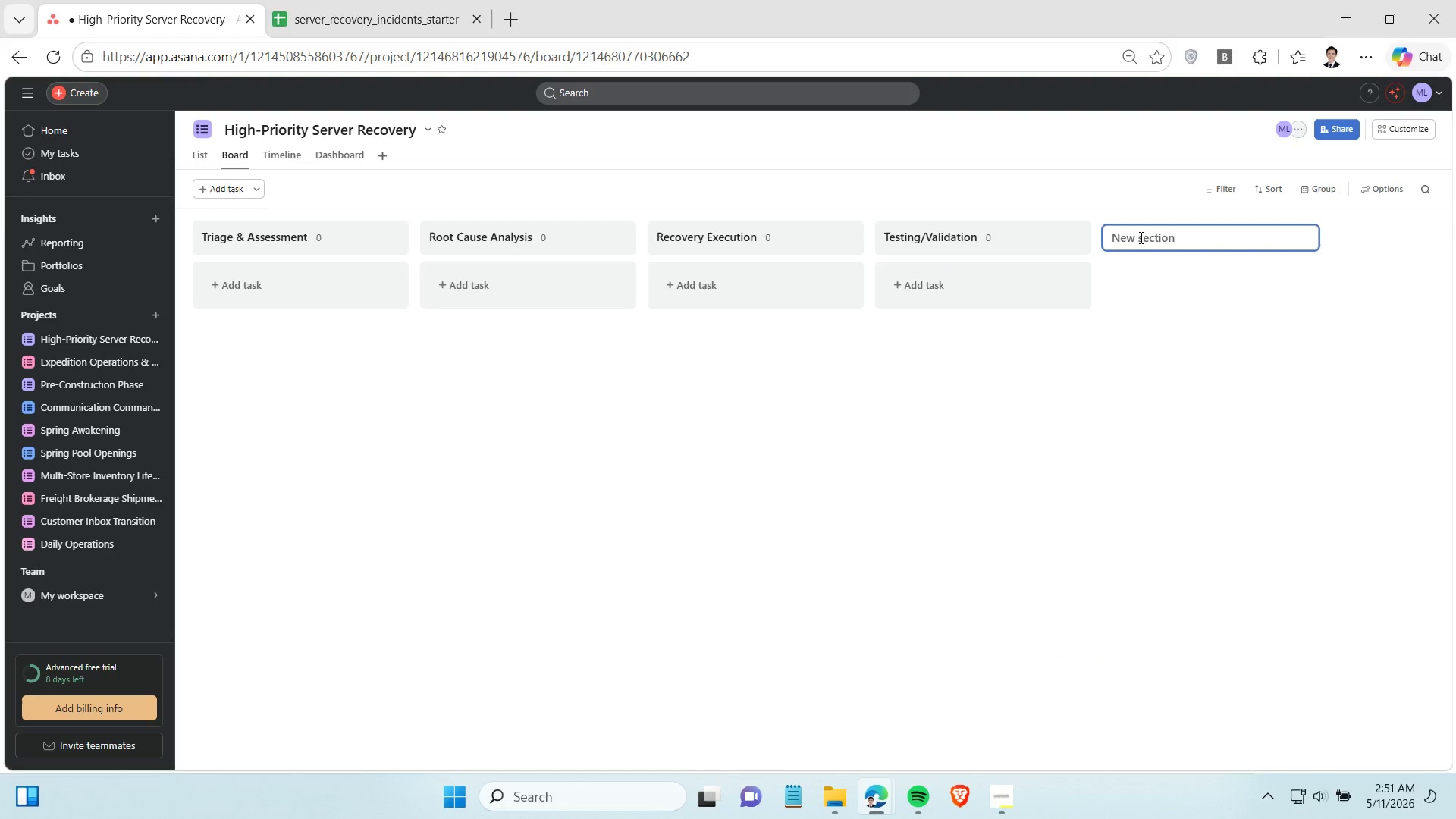 
type(Post-Mortem)
 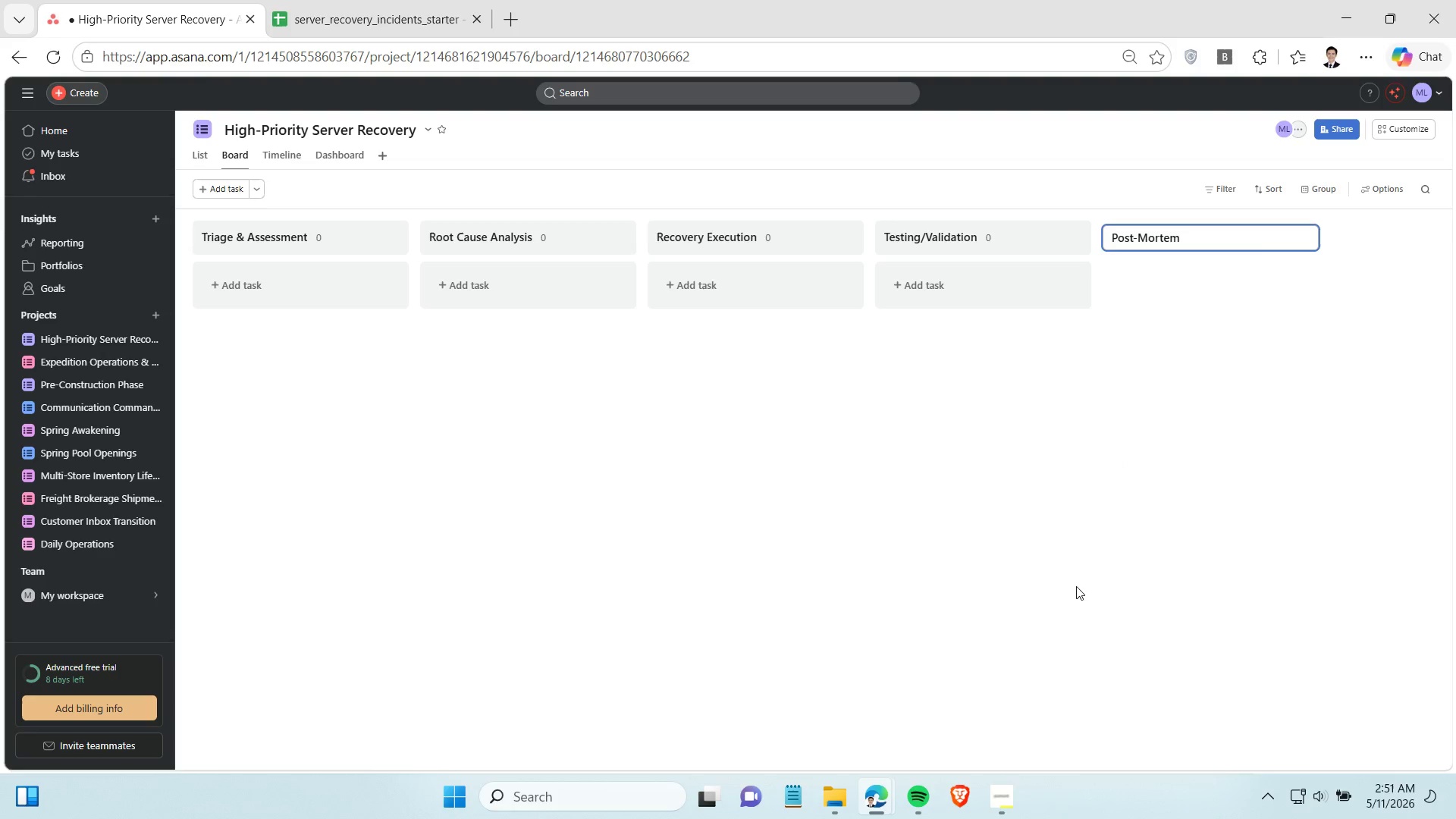 
left_click([1001, 811])